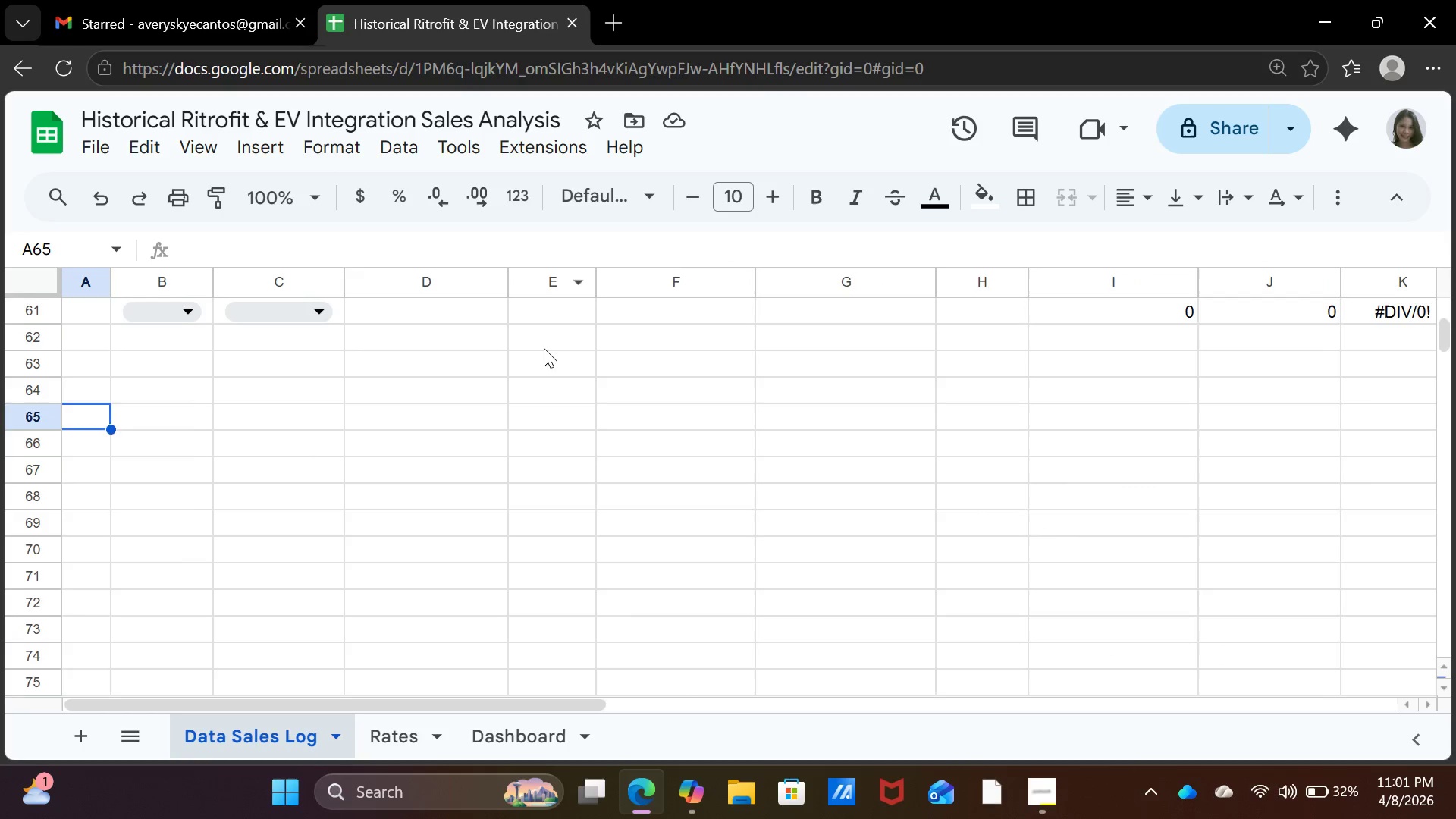 
scroll: coordinate [507, 408], scroll_direction: up, amount: 18.0
 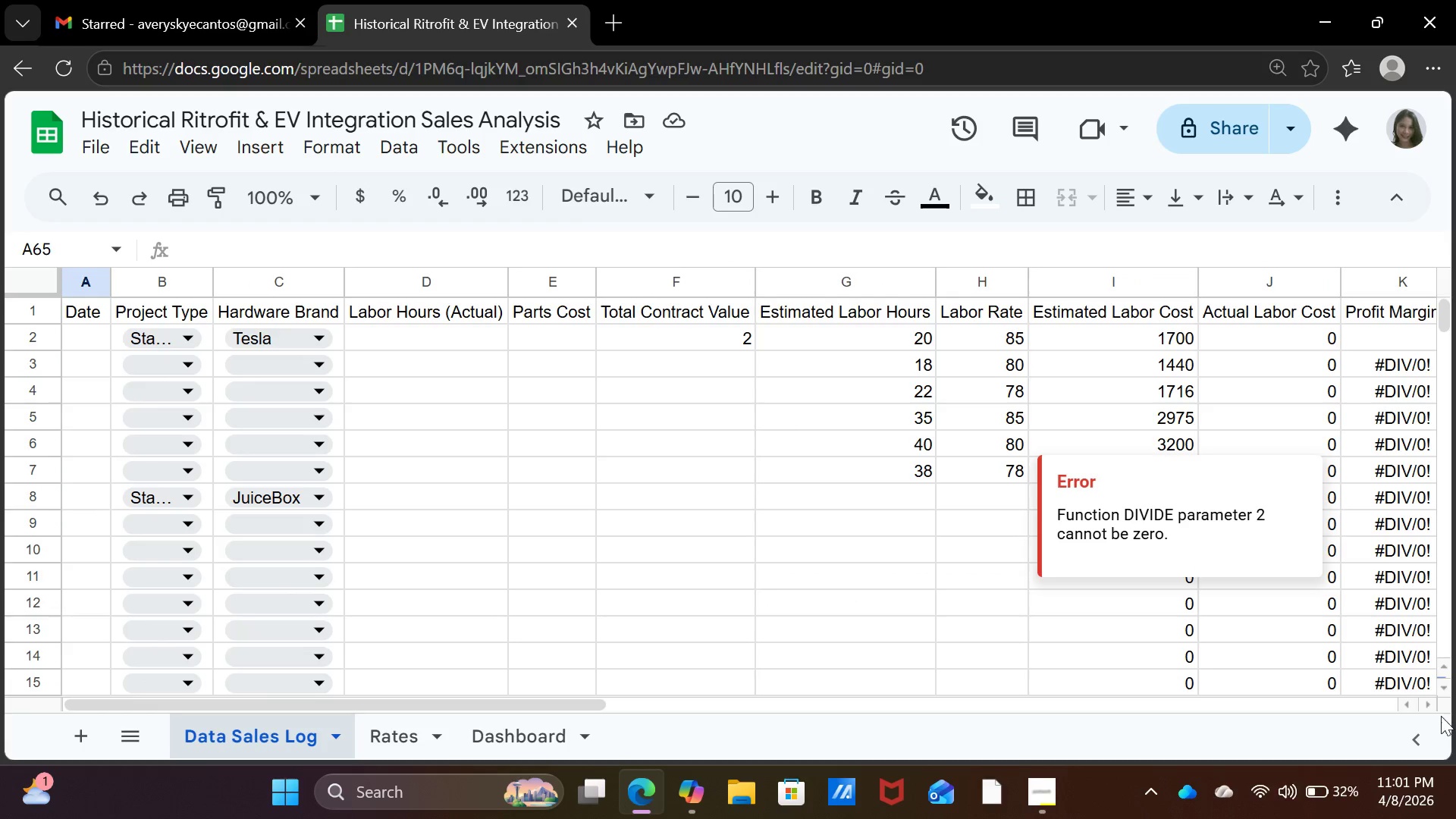 
double_click([1427, 705])
 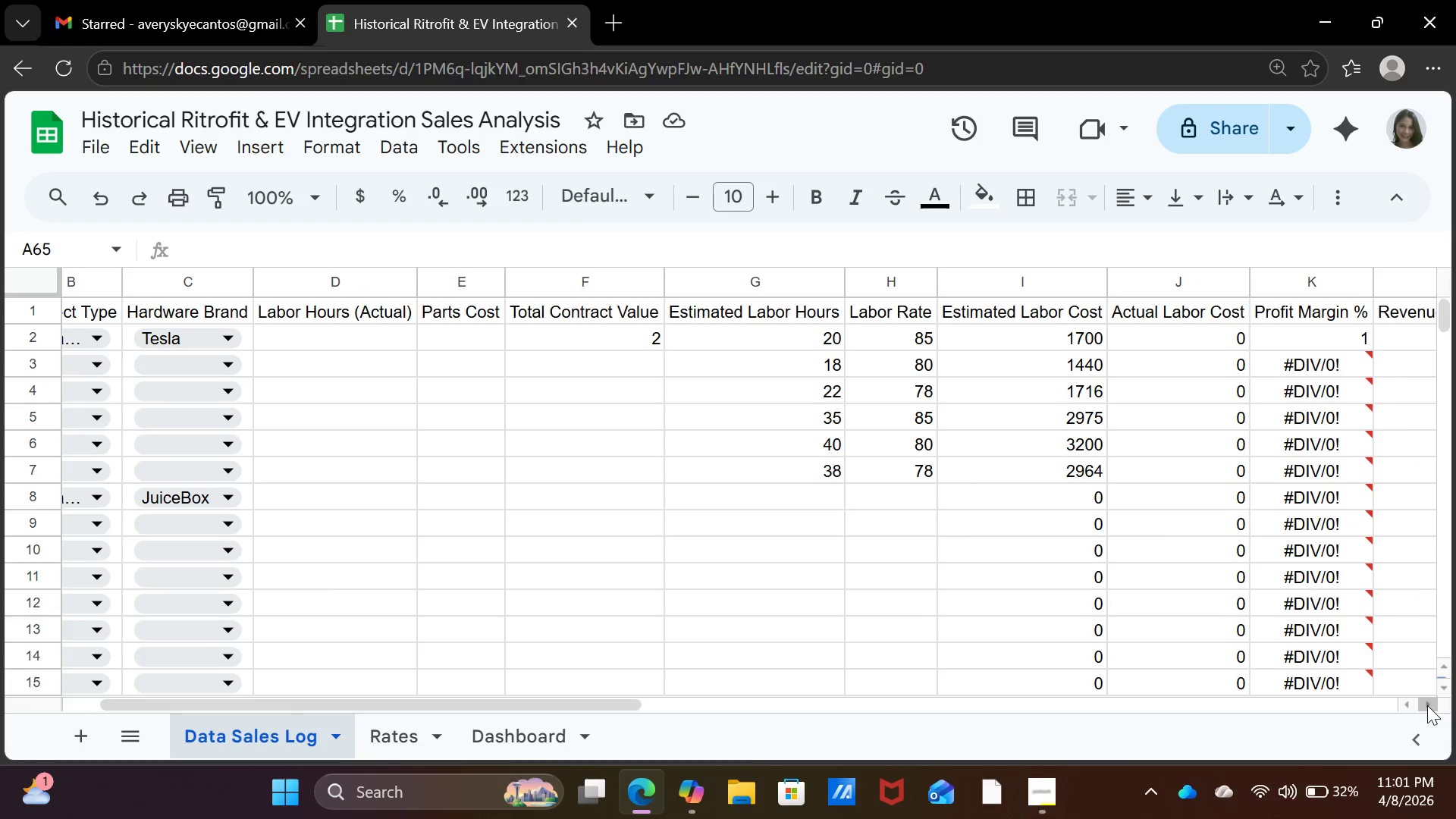 
triple_click([1427, 705])
 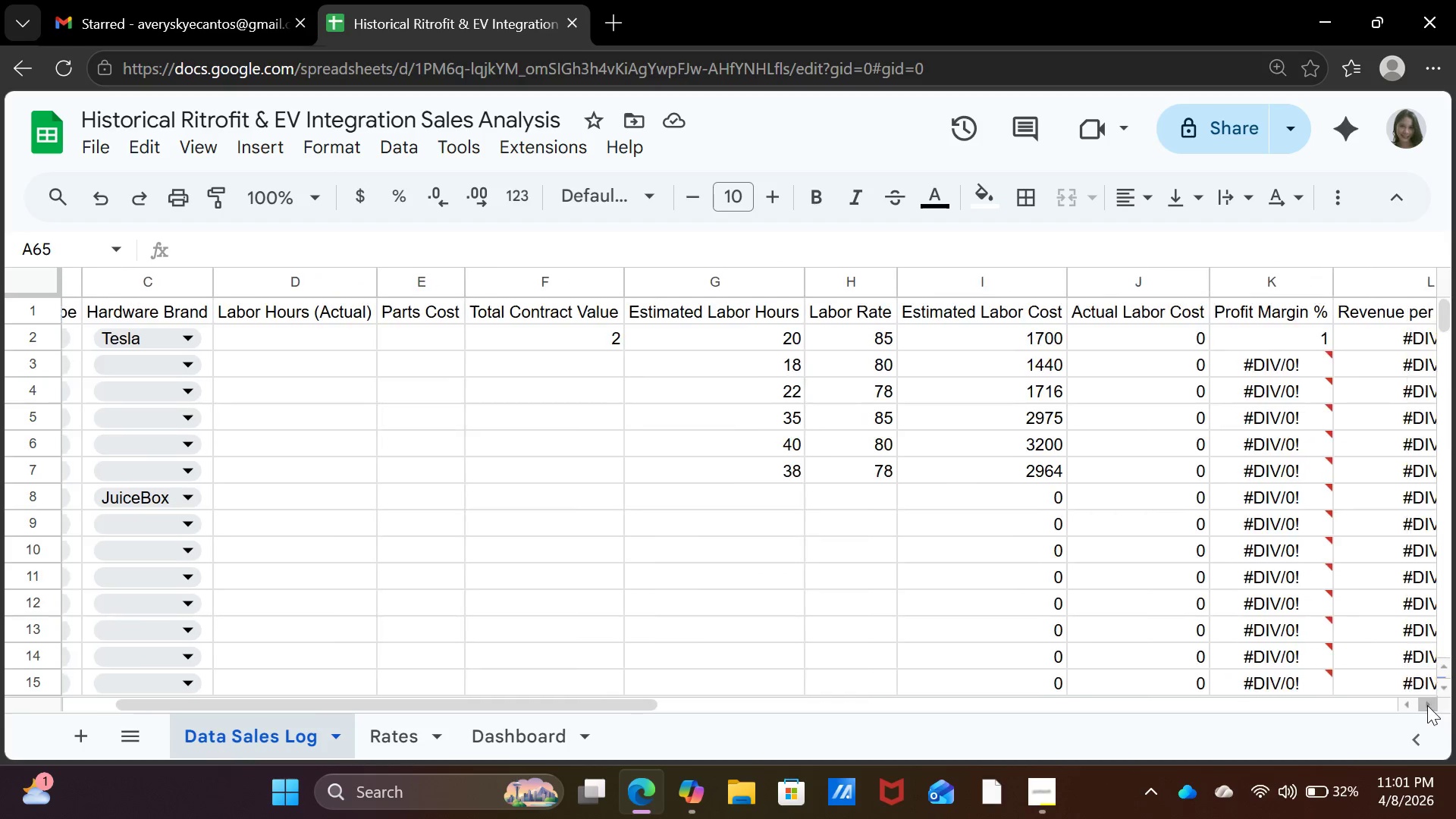 
triple_click([1427, 705])
 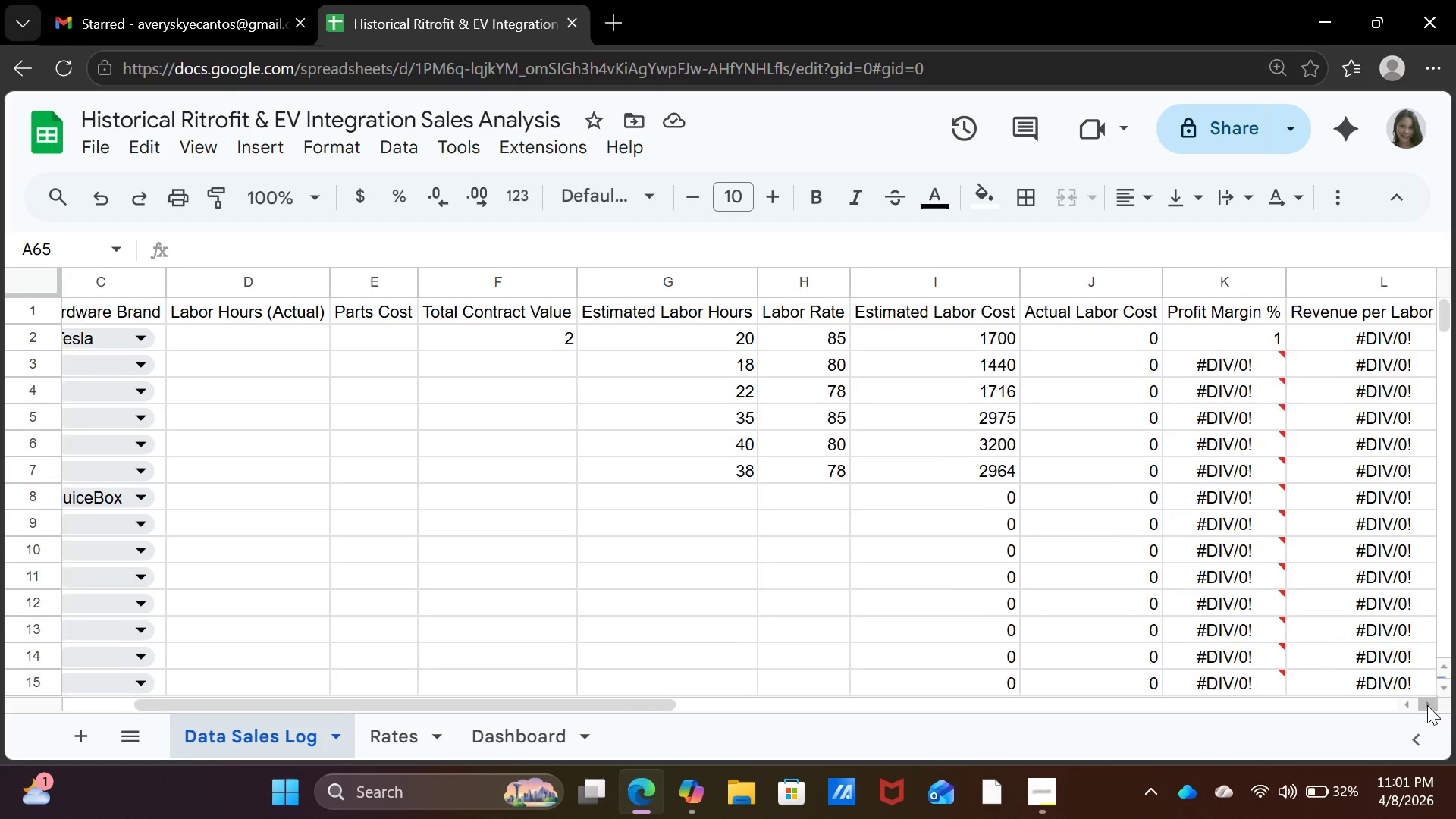 
triple_click([1427, 705])
 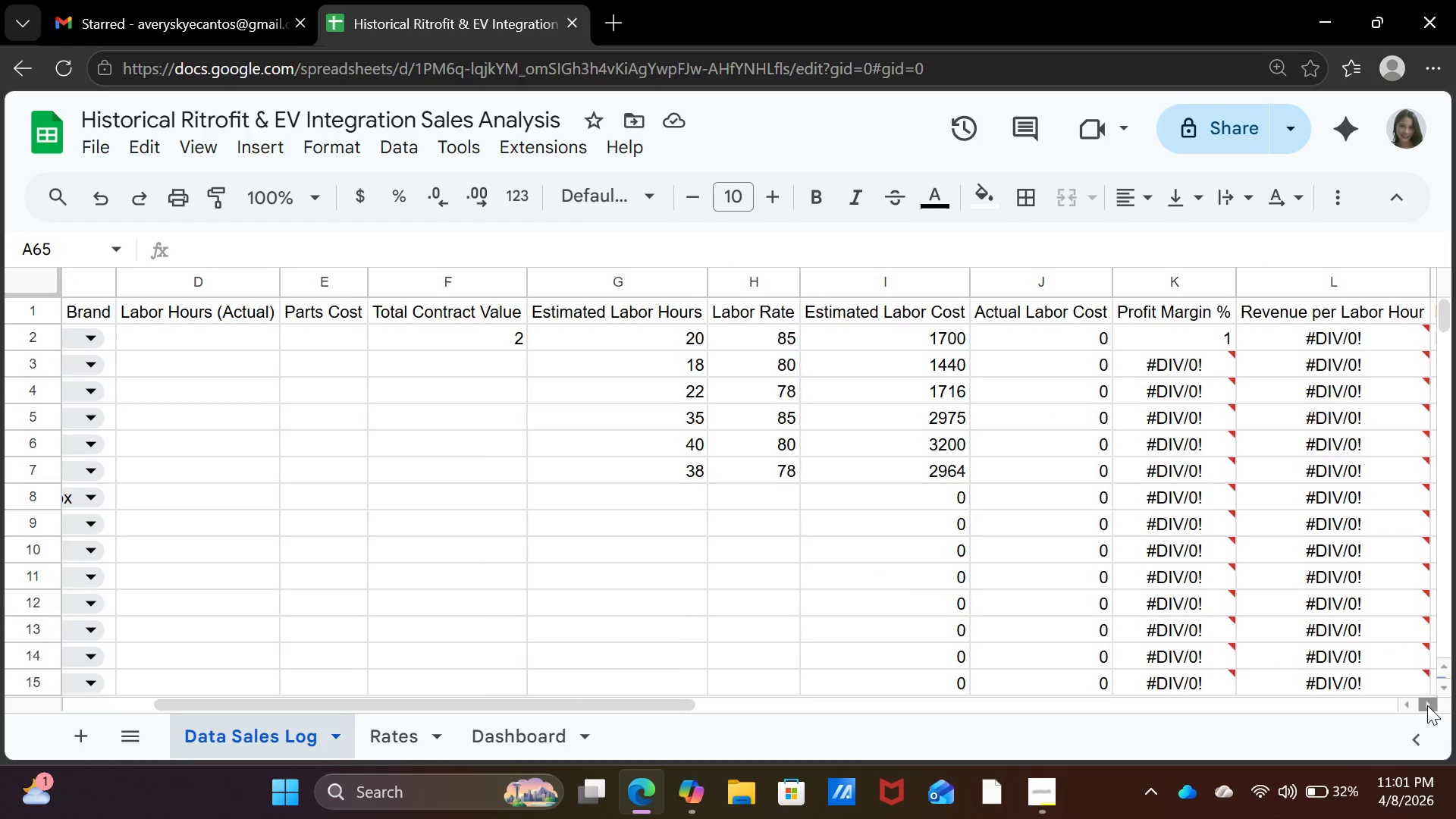 
triple_click([1427, 705])
 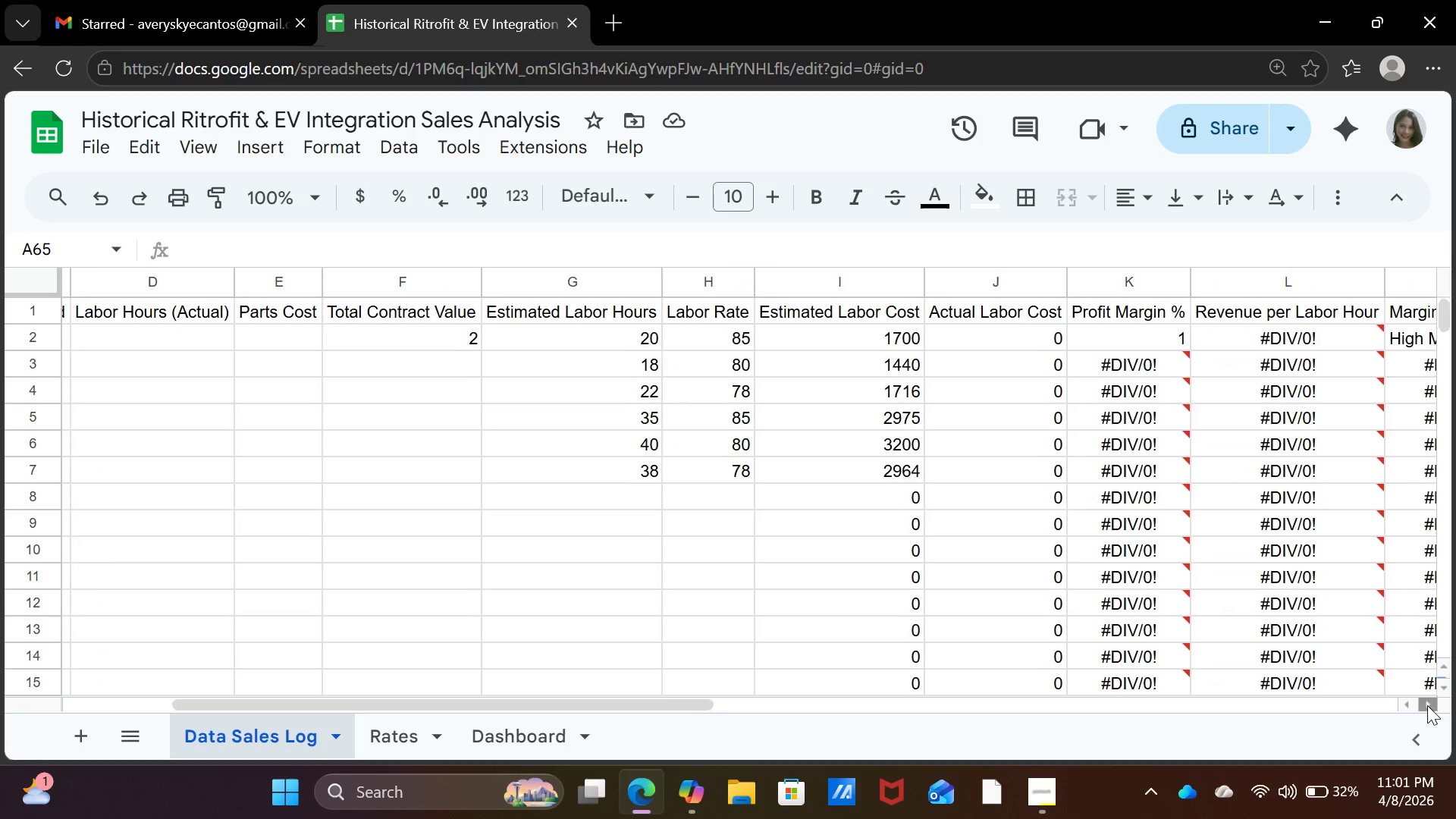 
triple_click([1427, 705])
 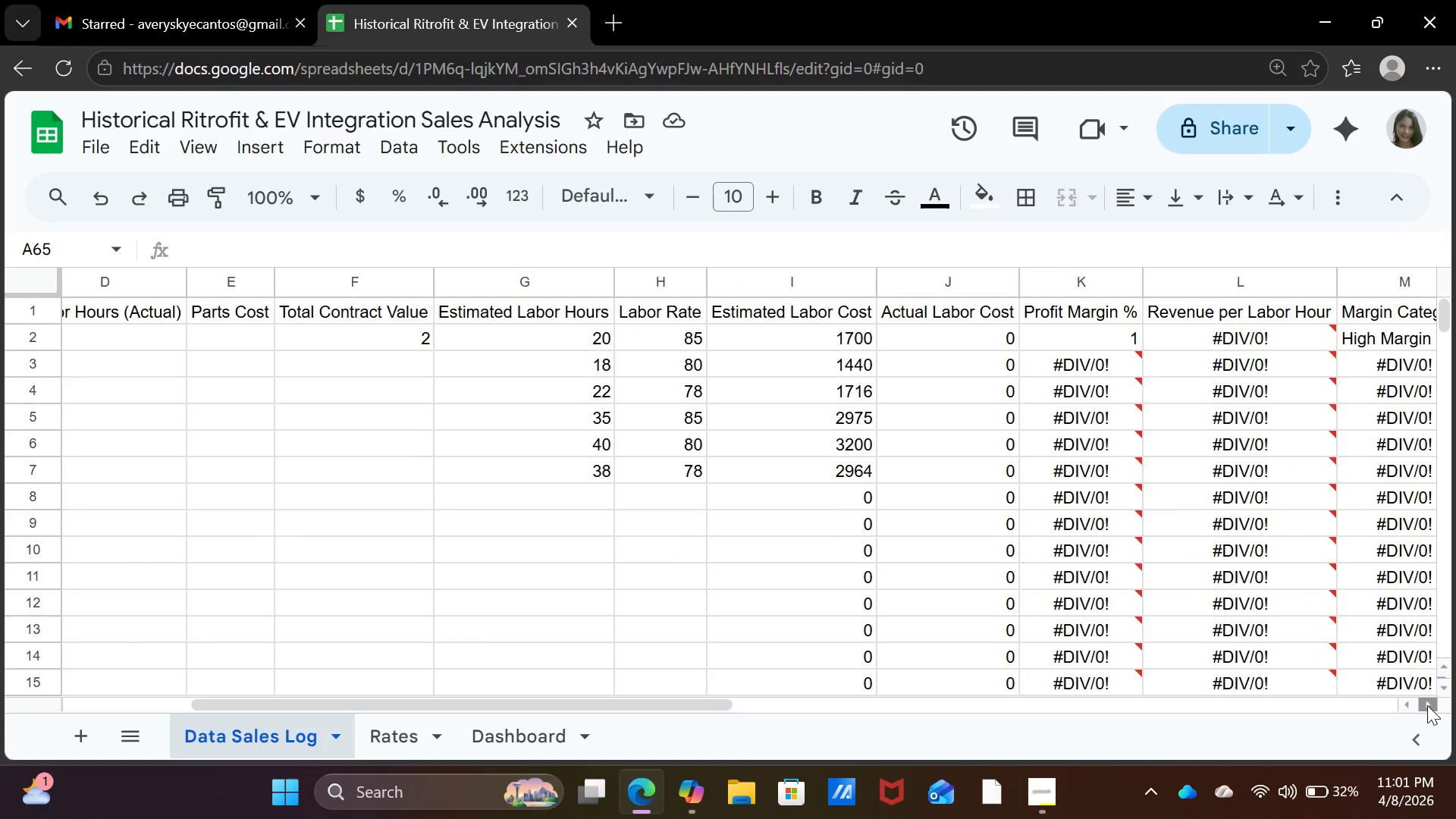 
triple_click([1427, 705])
 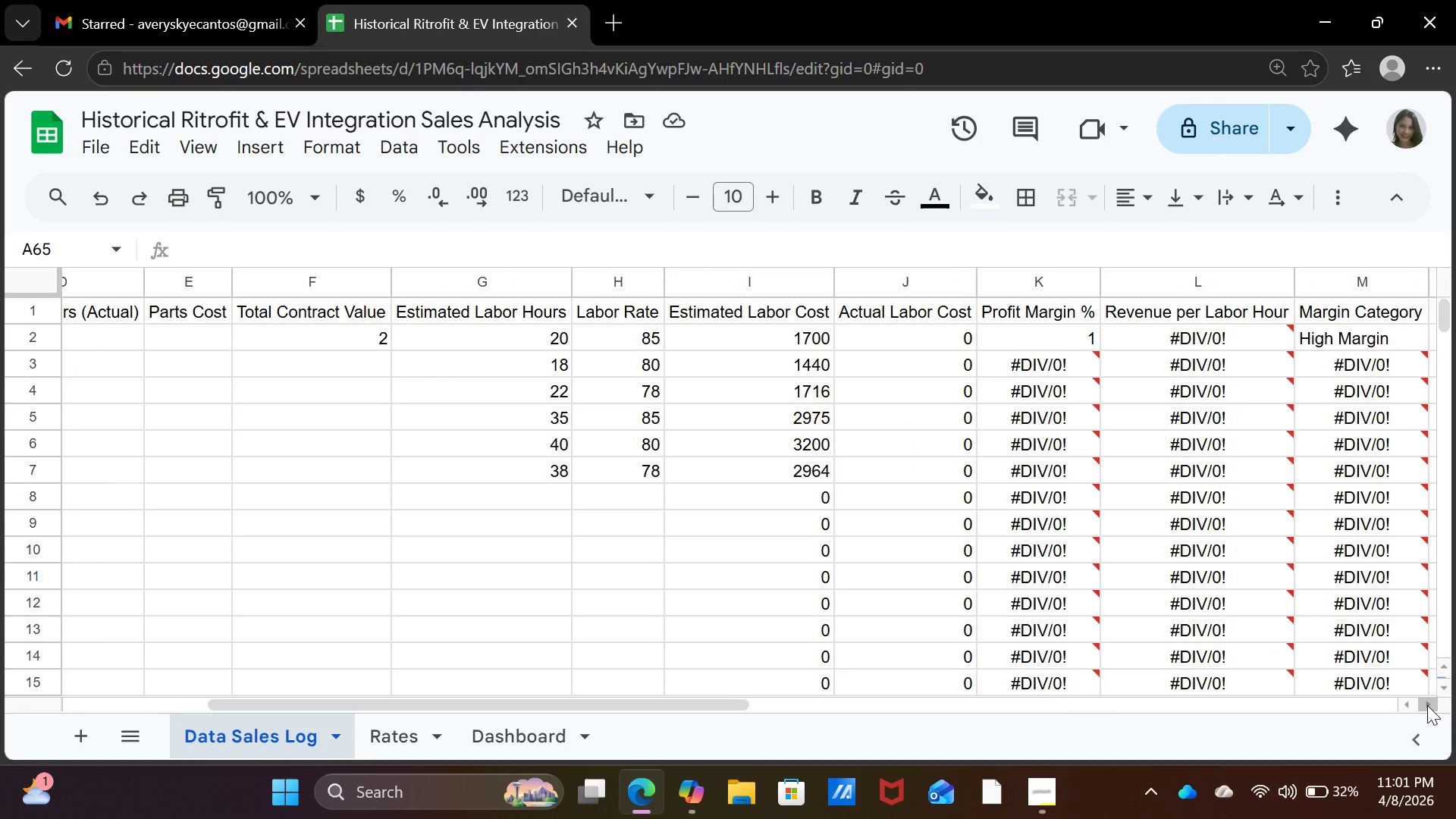 
wait(11.56)
 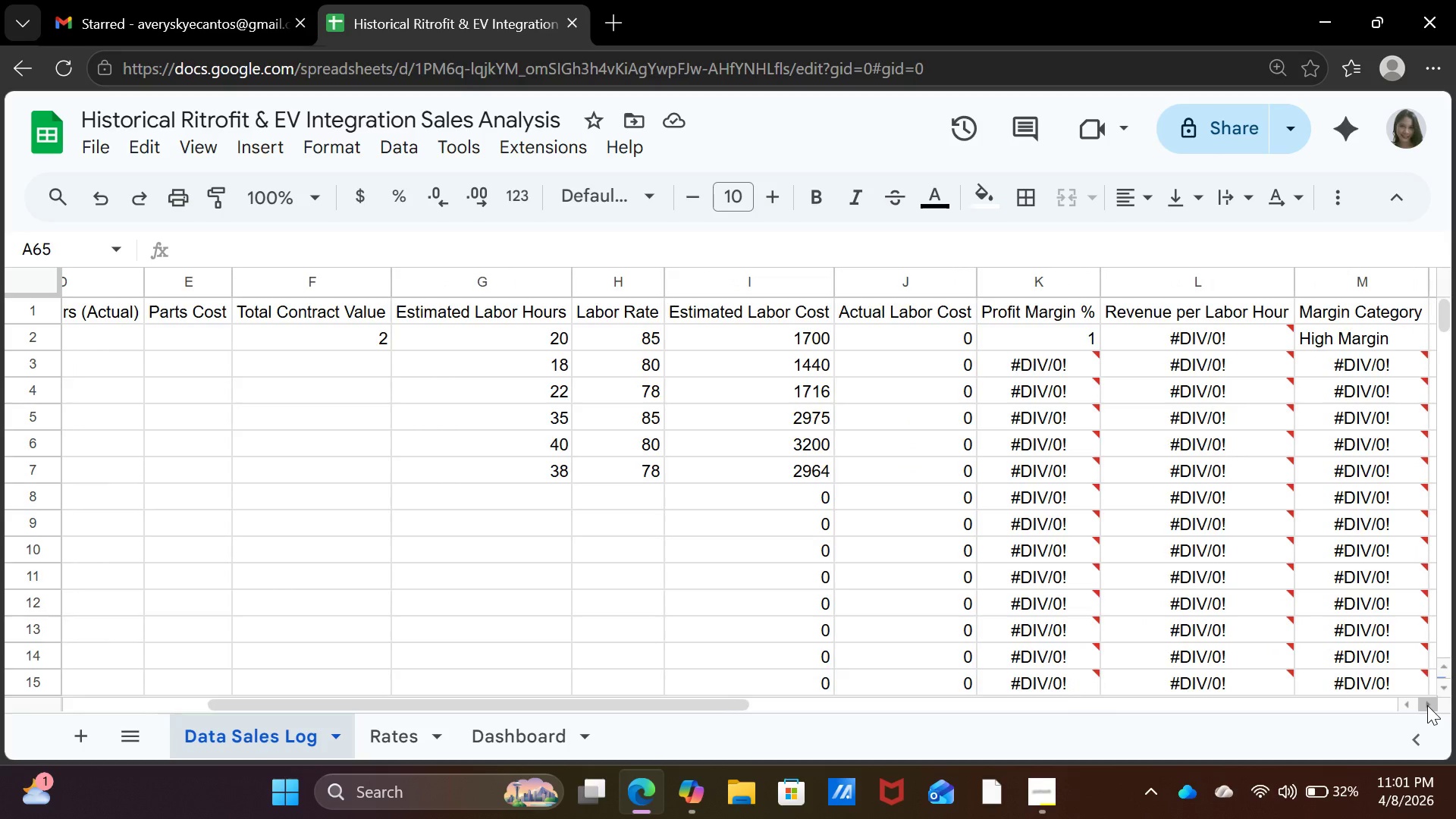 
mouse_move([1389, 679])
 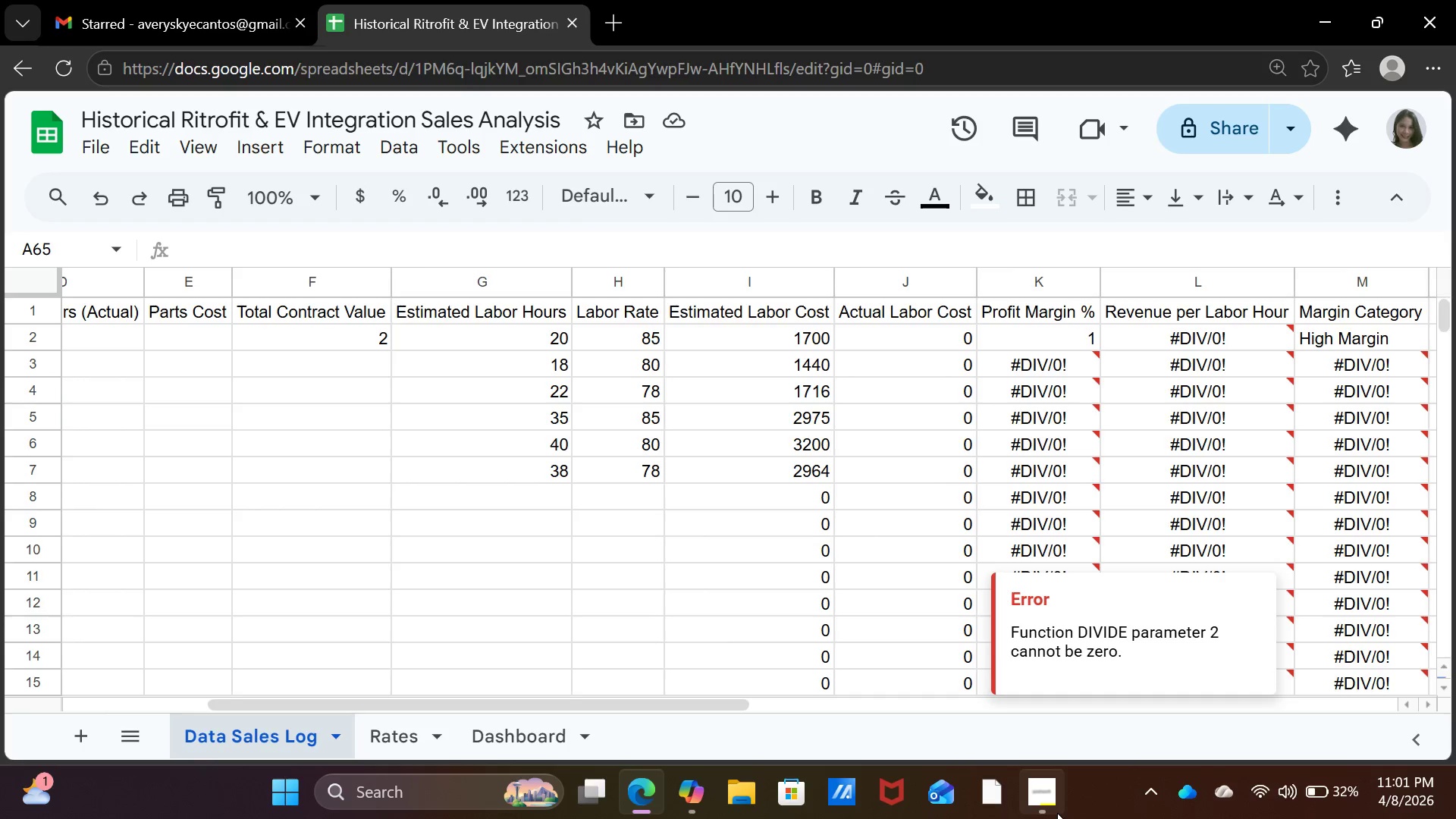 
left_click([1046, 803])